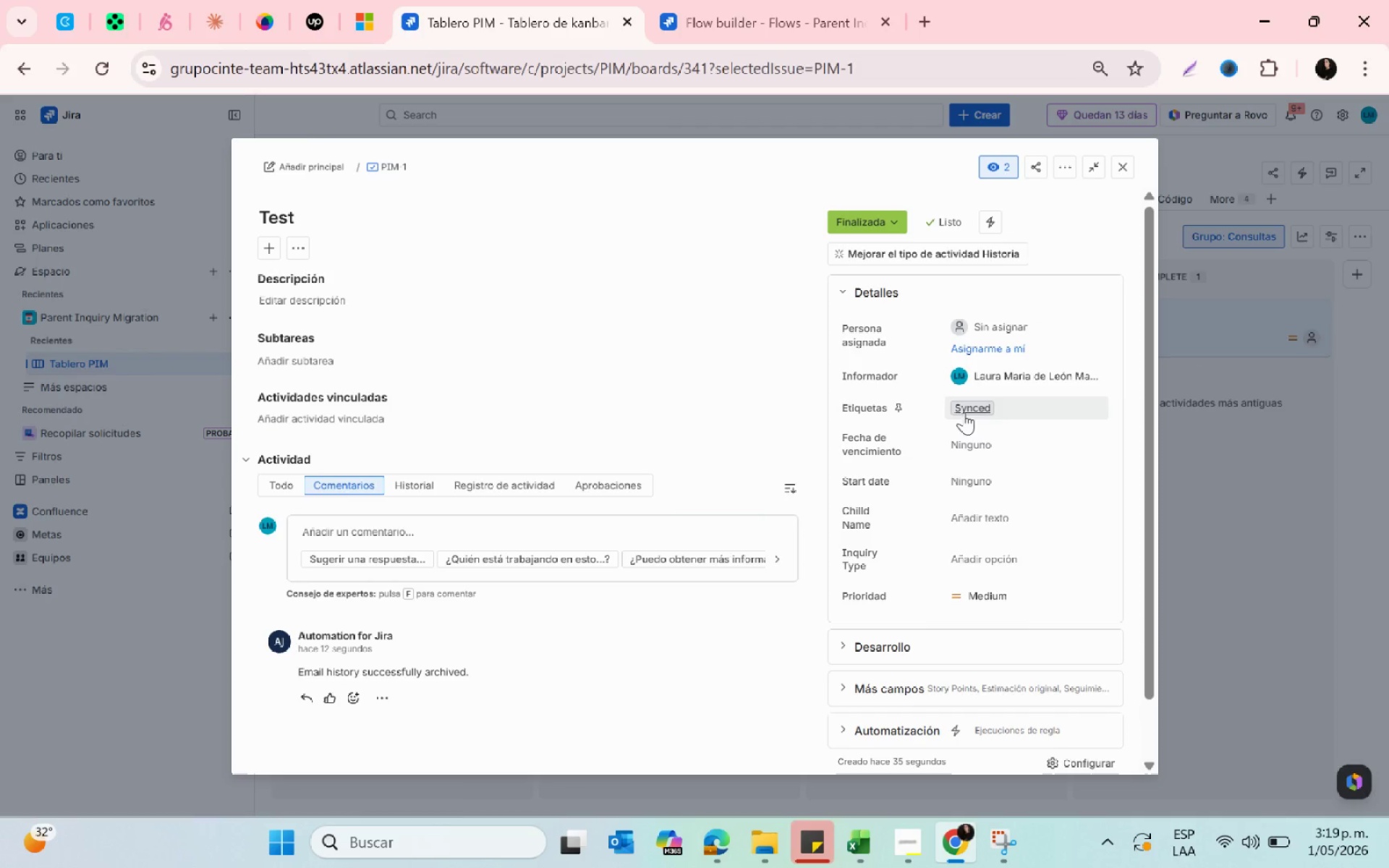 
wait(13.19)
 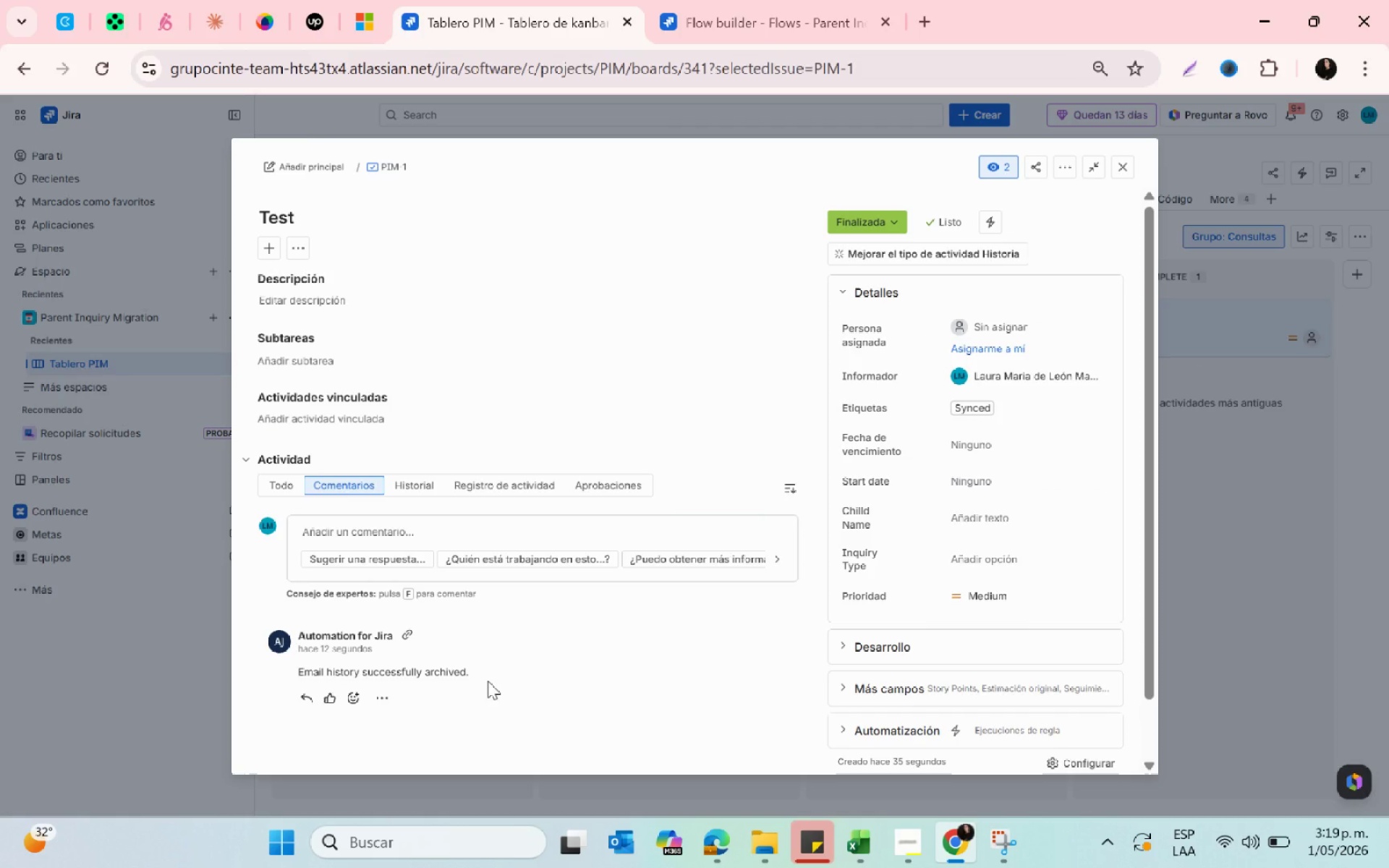 
key(Meta+Shift+S)
 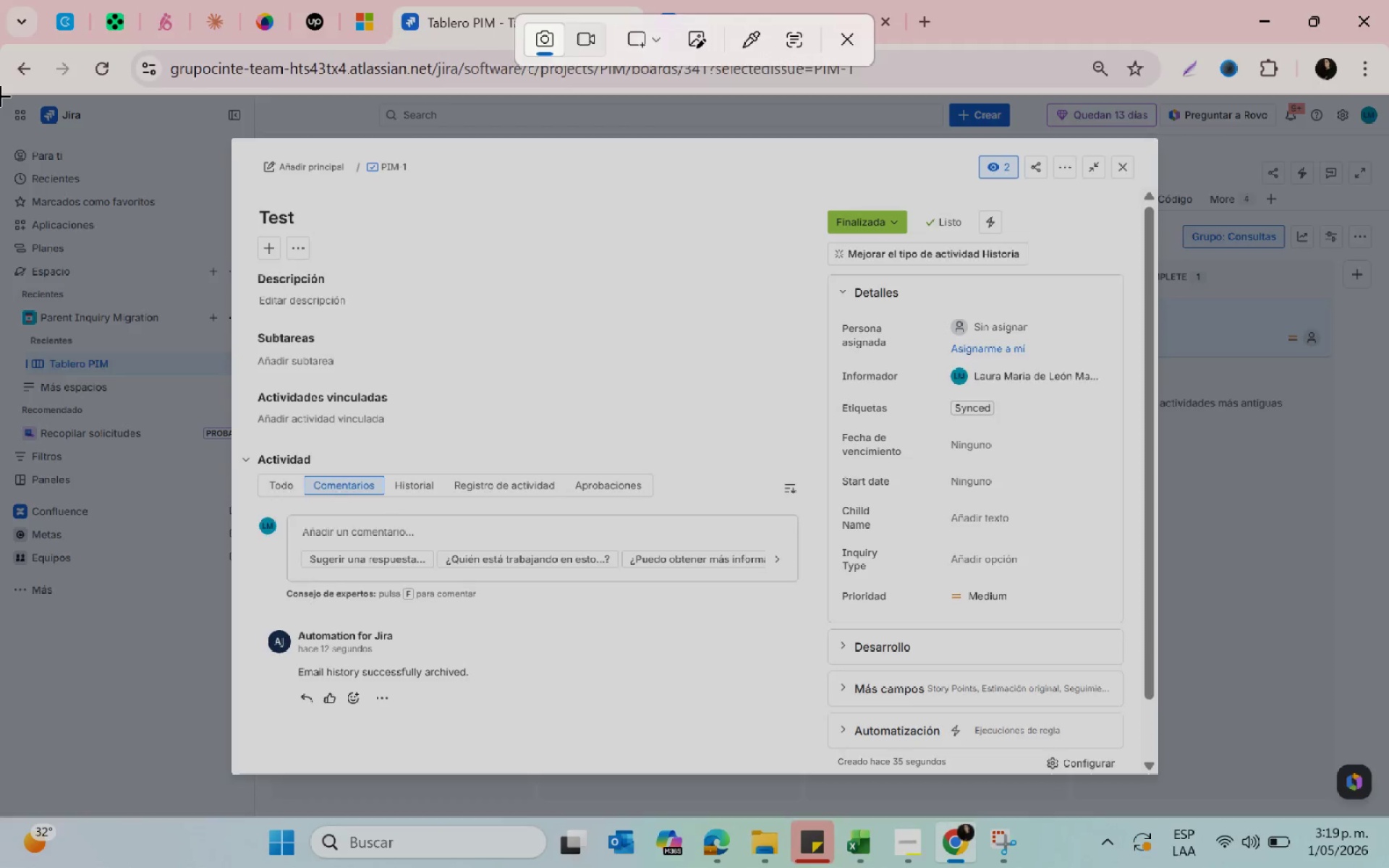 
left_click_drag(start_coordinate=[3, 93], to_coordinate=[1388, 817])
 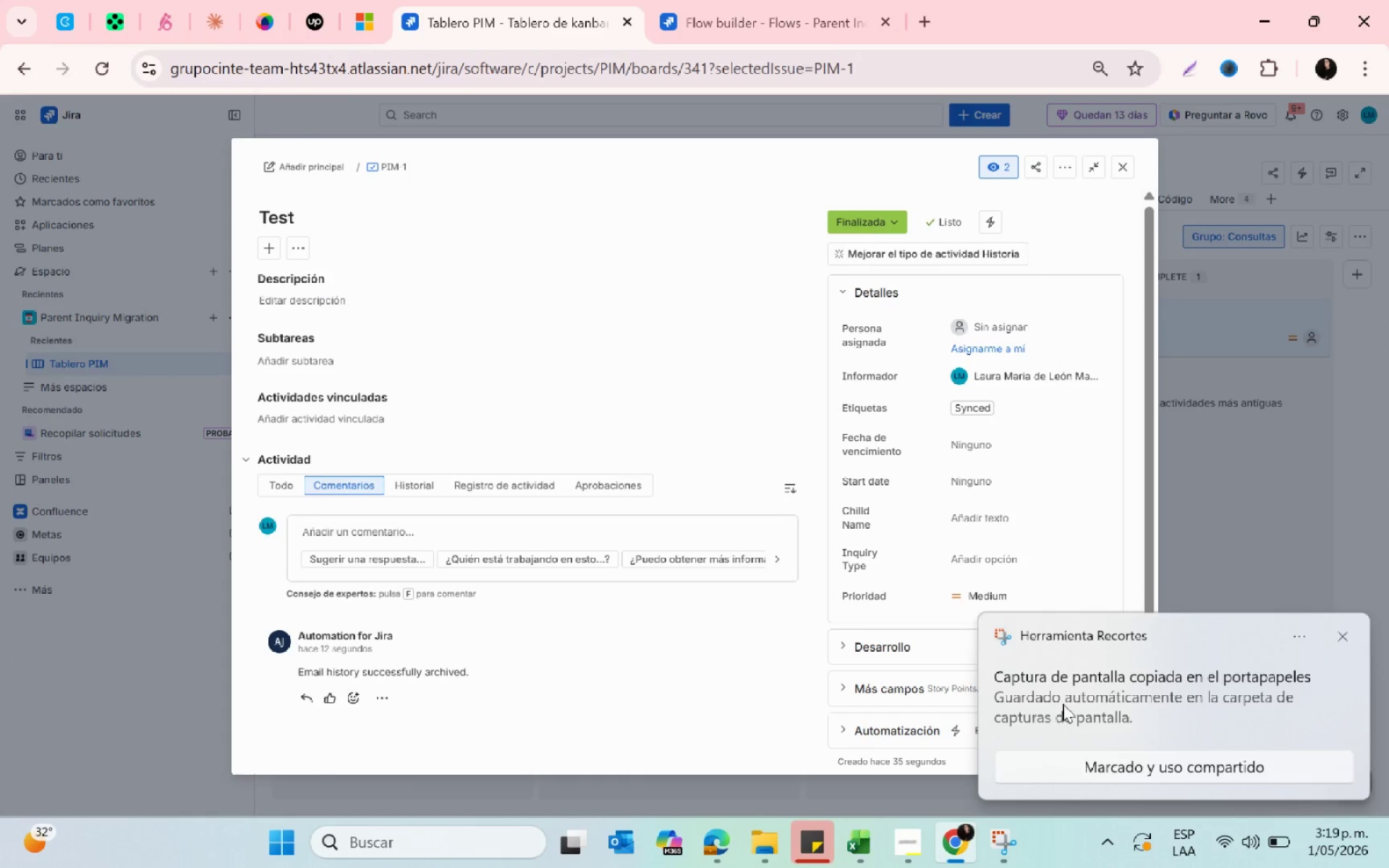 
left_click([1233, 720])
 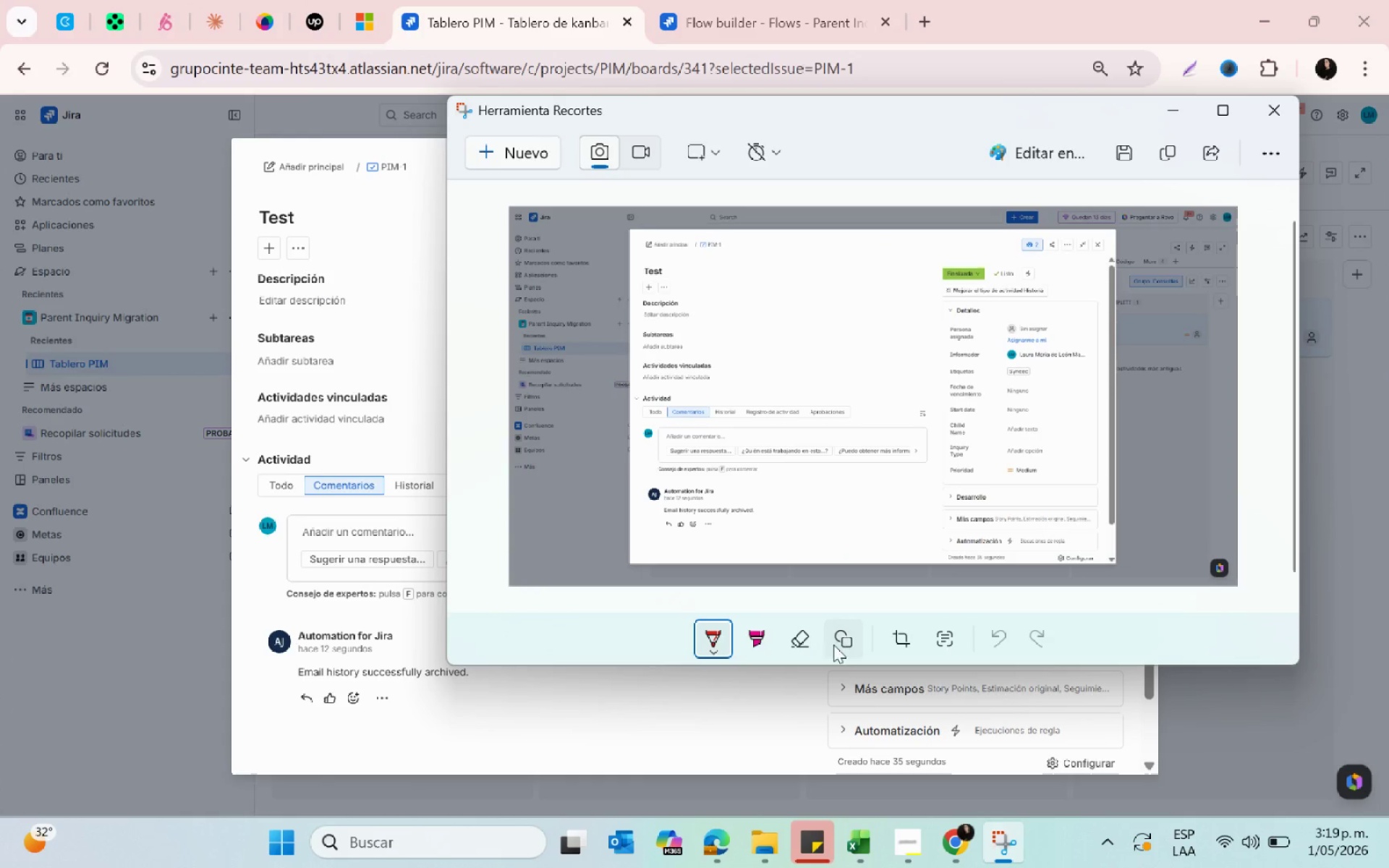 
left_click([838, 650])
 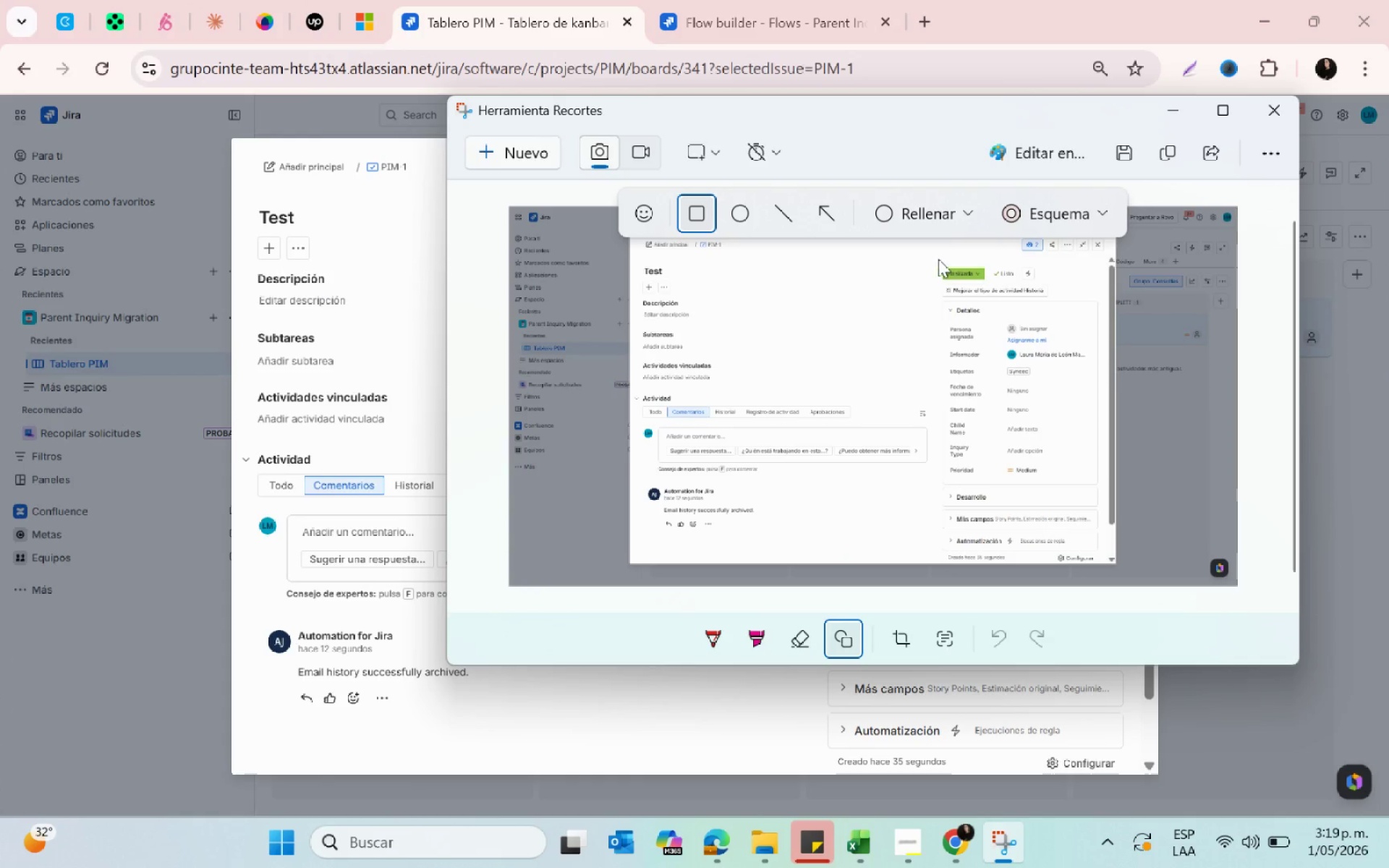 
left_click_drag(start_coordinate=[933, 258], to_coordinate=[1087, 490])
 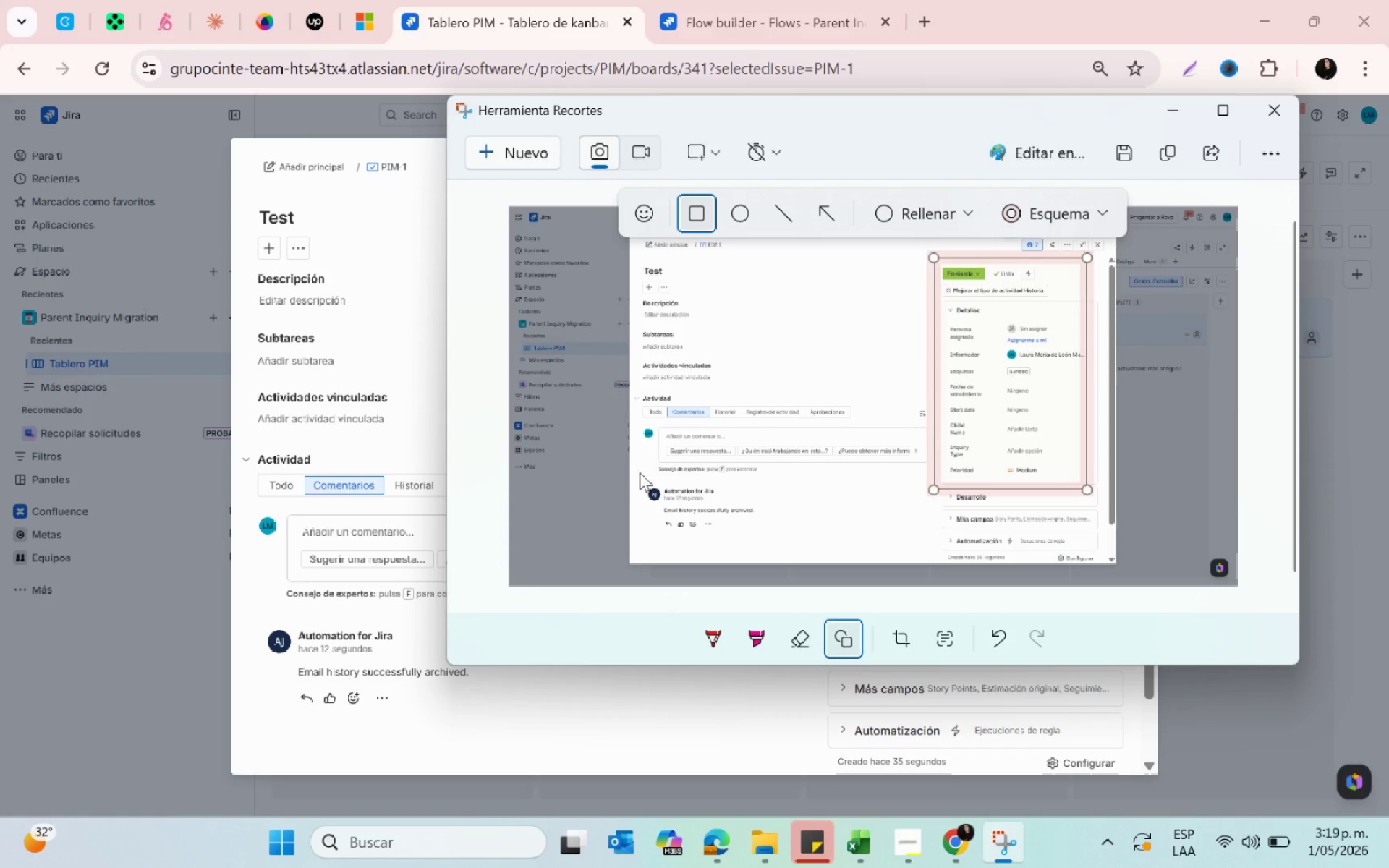 
left_click_drag(start_coordinate=[640, 472], to_coordinate=[833, 540])
 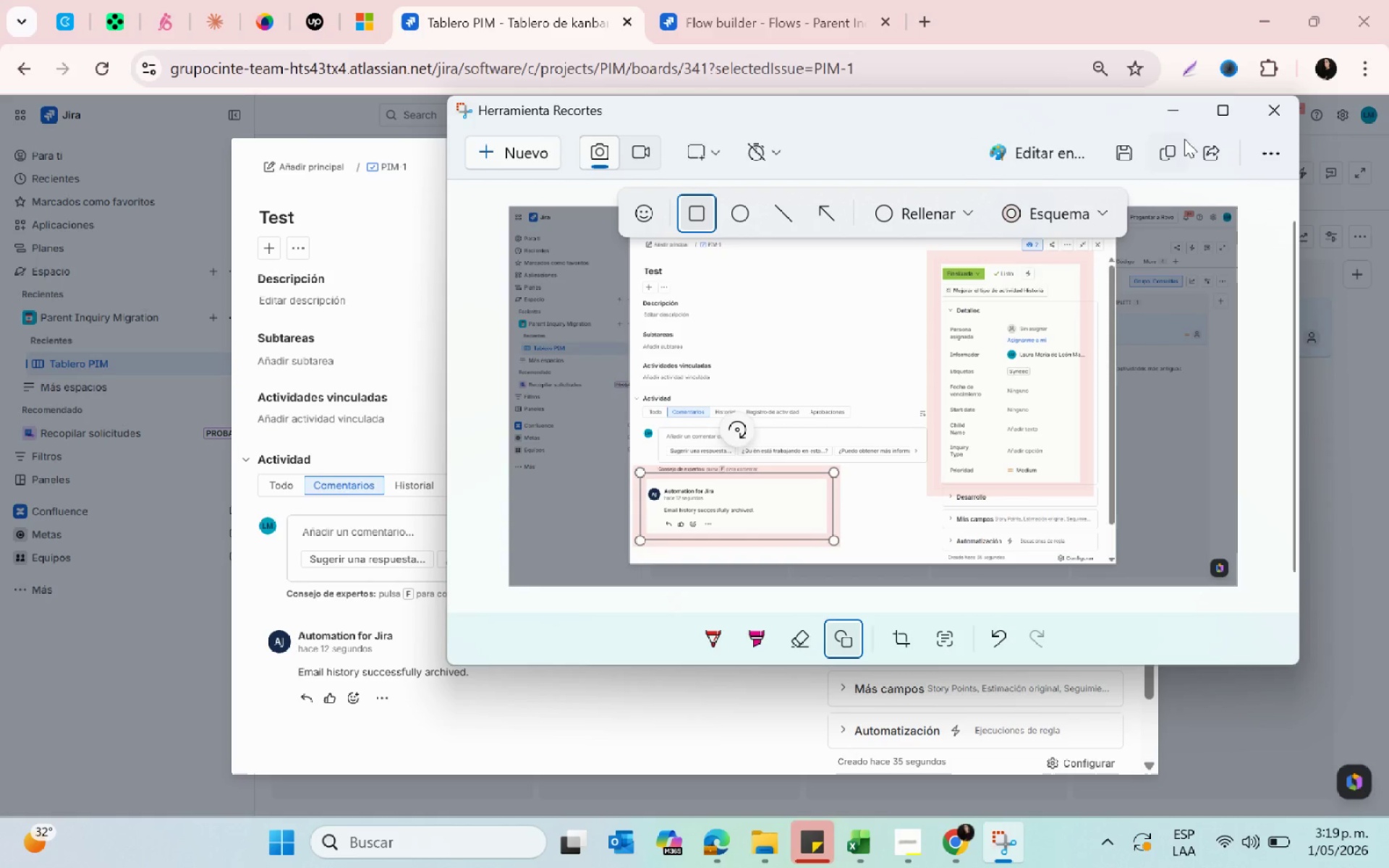 
left_click([1132, 153])
 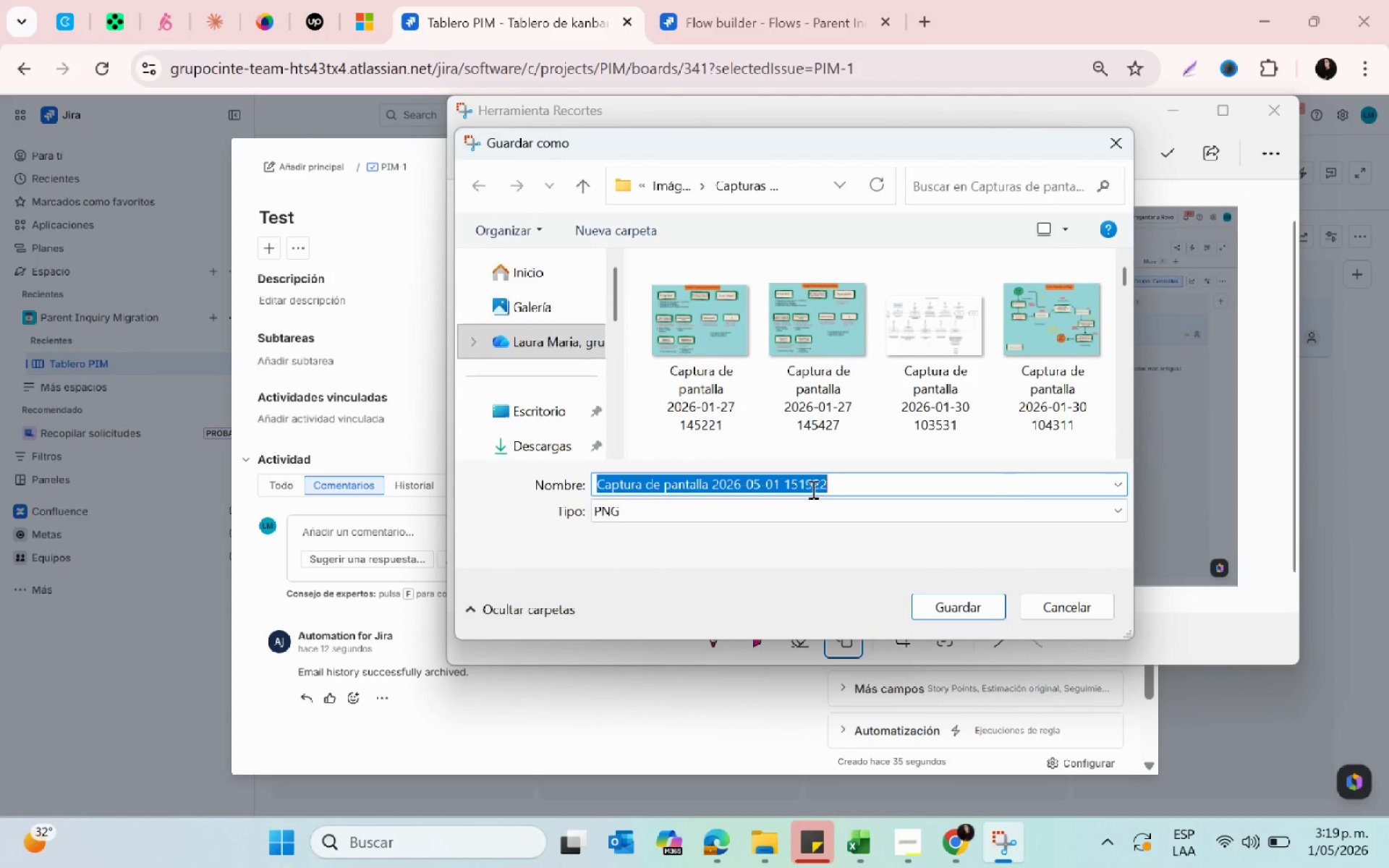 
scroll: coordinate [520, 392], scroll_direction: down, amount: 2.0
 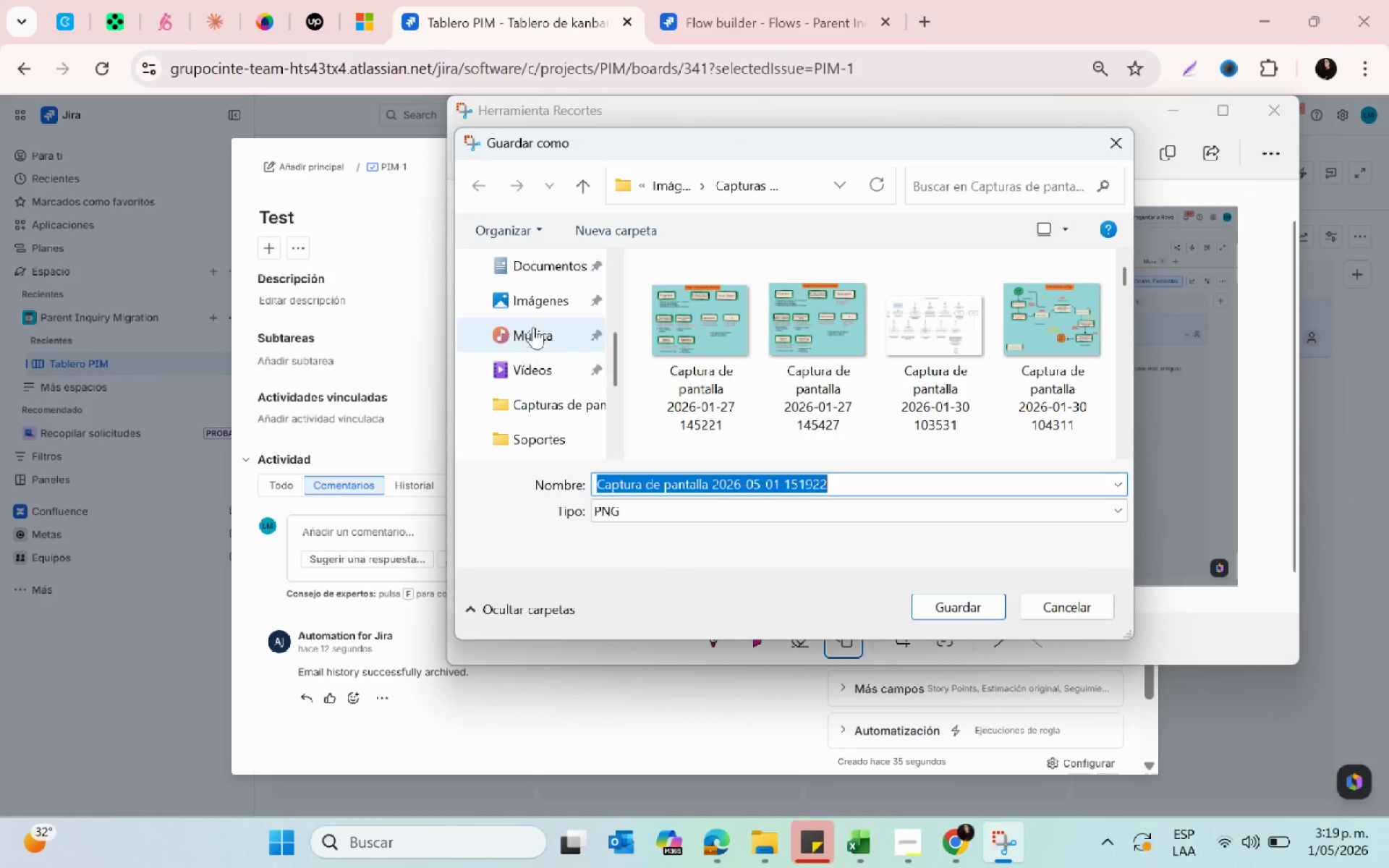 
left_click([538, 300])
 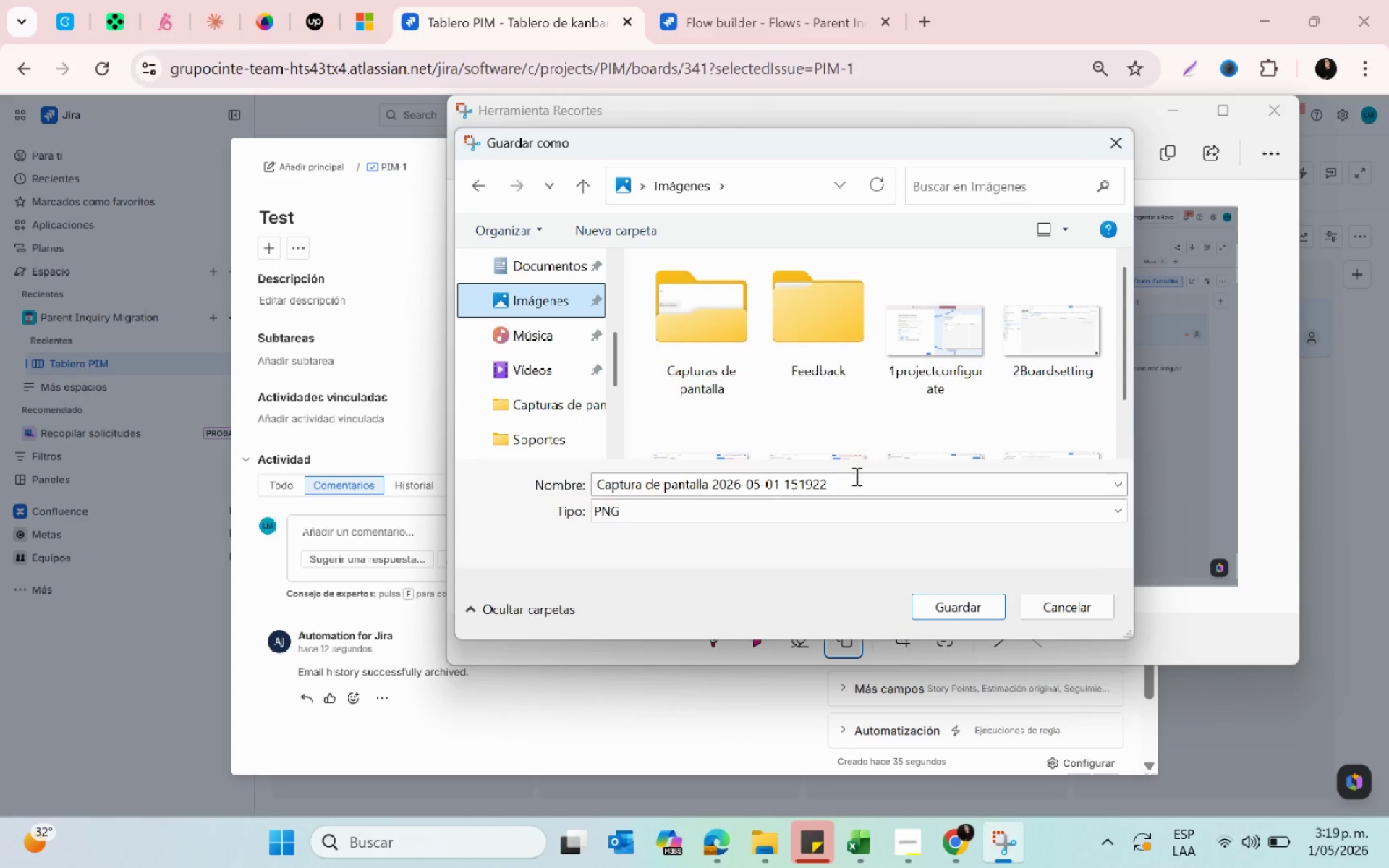 
left_click([864, 480])
 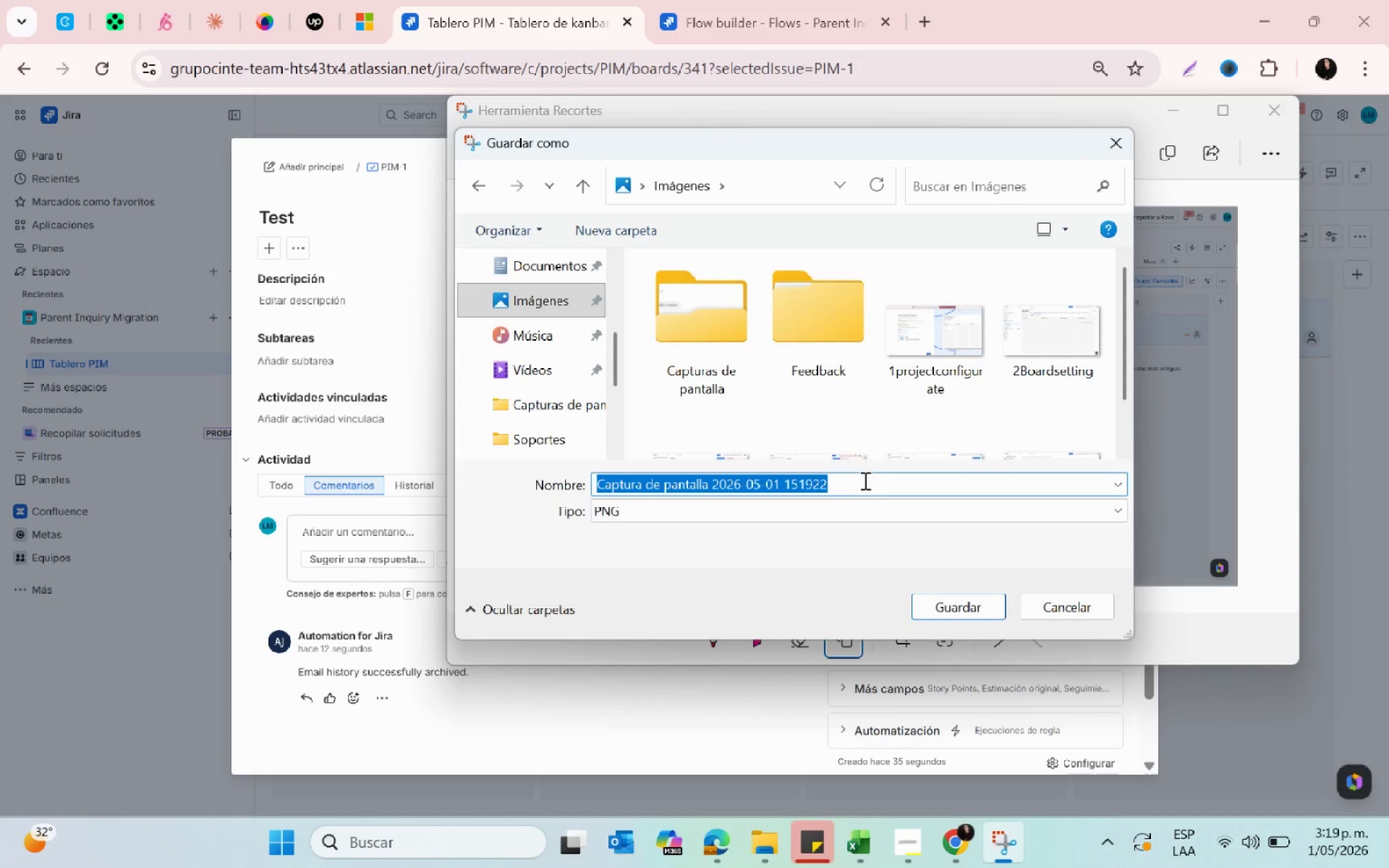 
type(7te)
key(Backspace)
key(Backspace)
type(a)
key(Backspace)
type(Automati)
 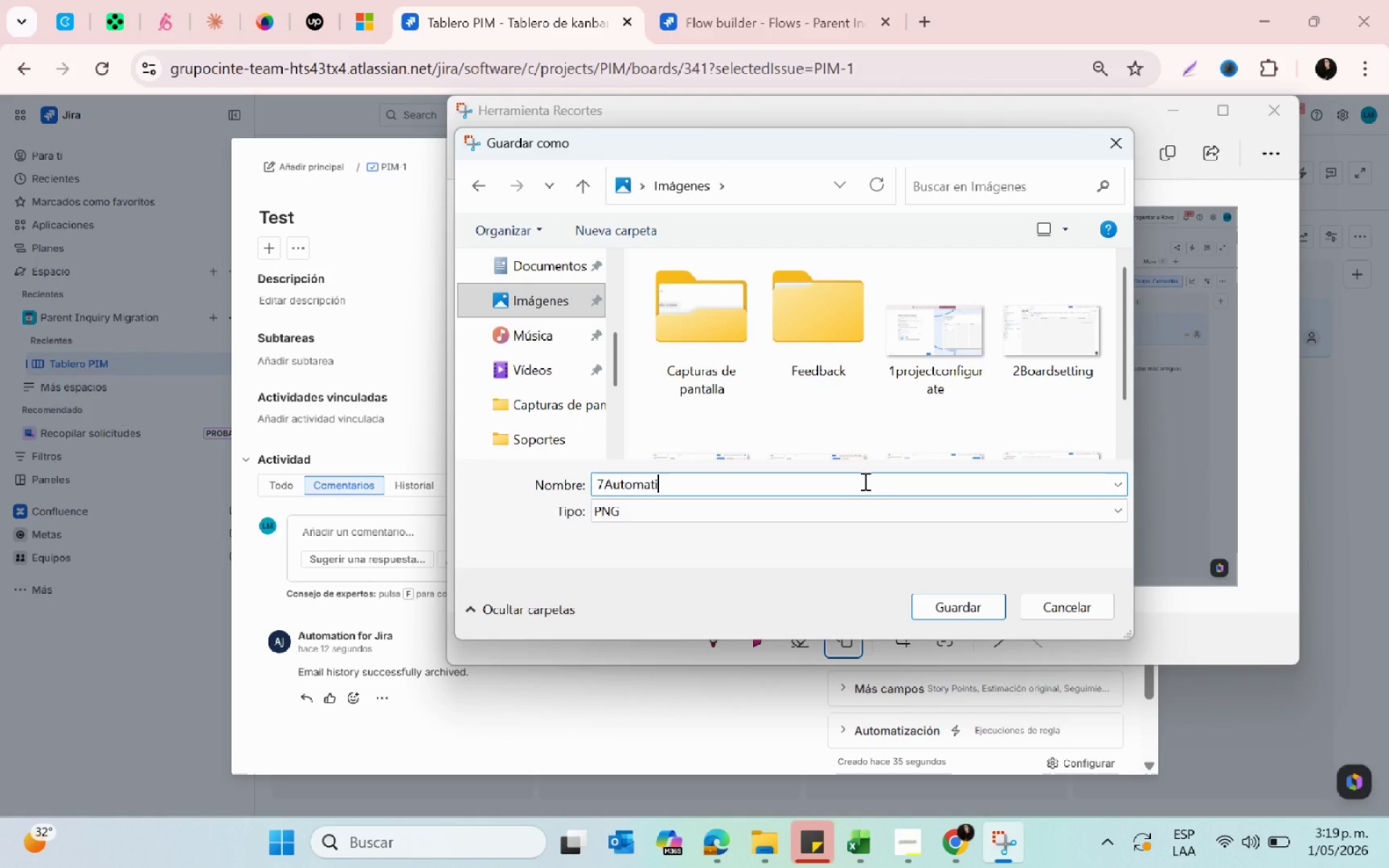 
wait(7.66)
 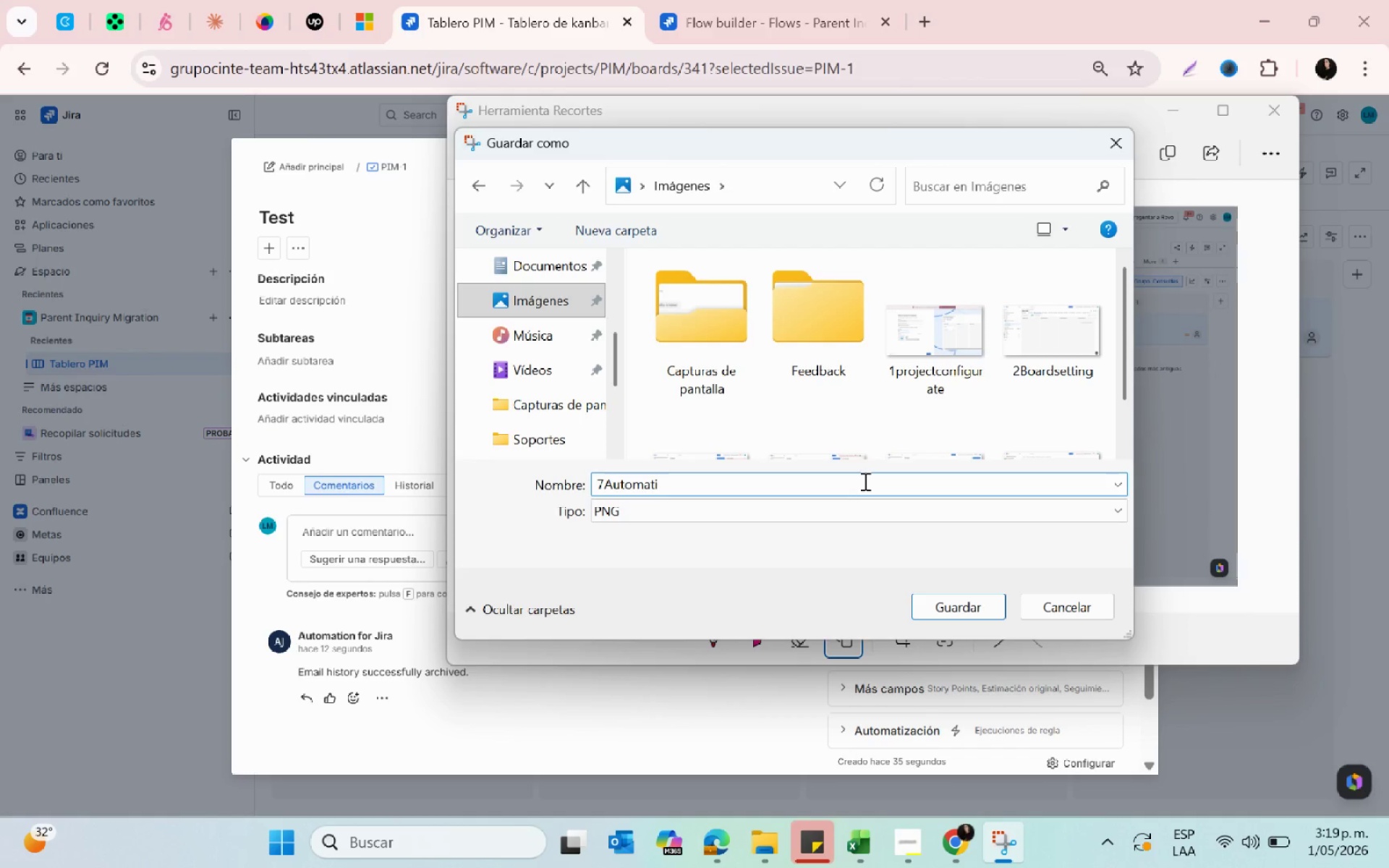 
scroll: coordinate [846, 361], scroll_direction: down, amount: 6.0
 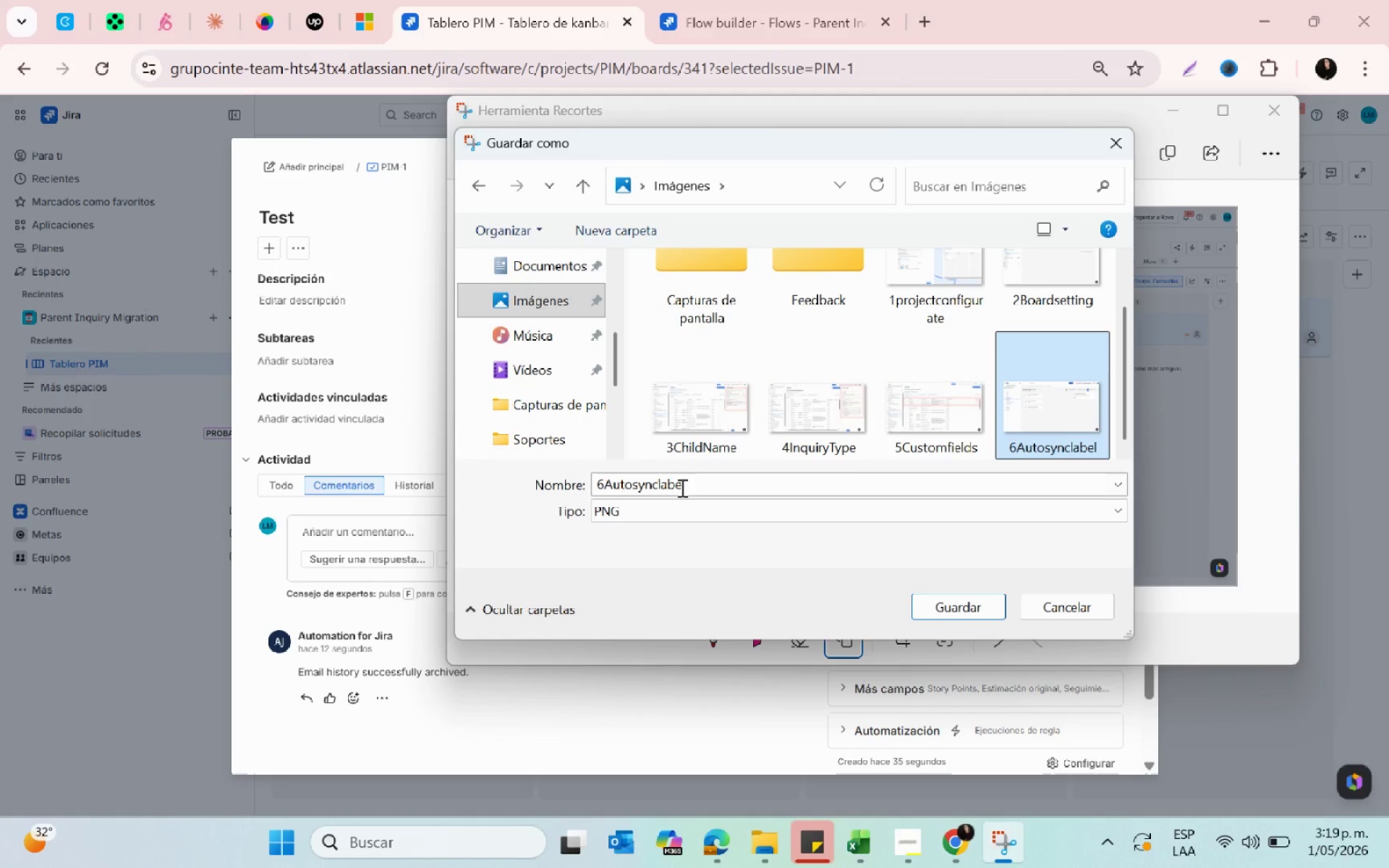 
left_click([603, 489])
 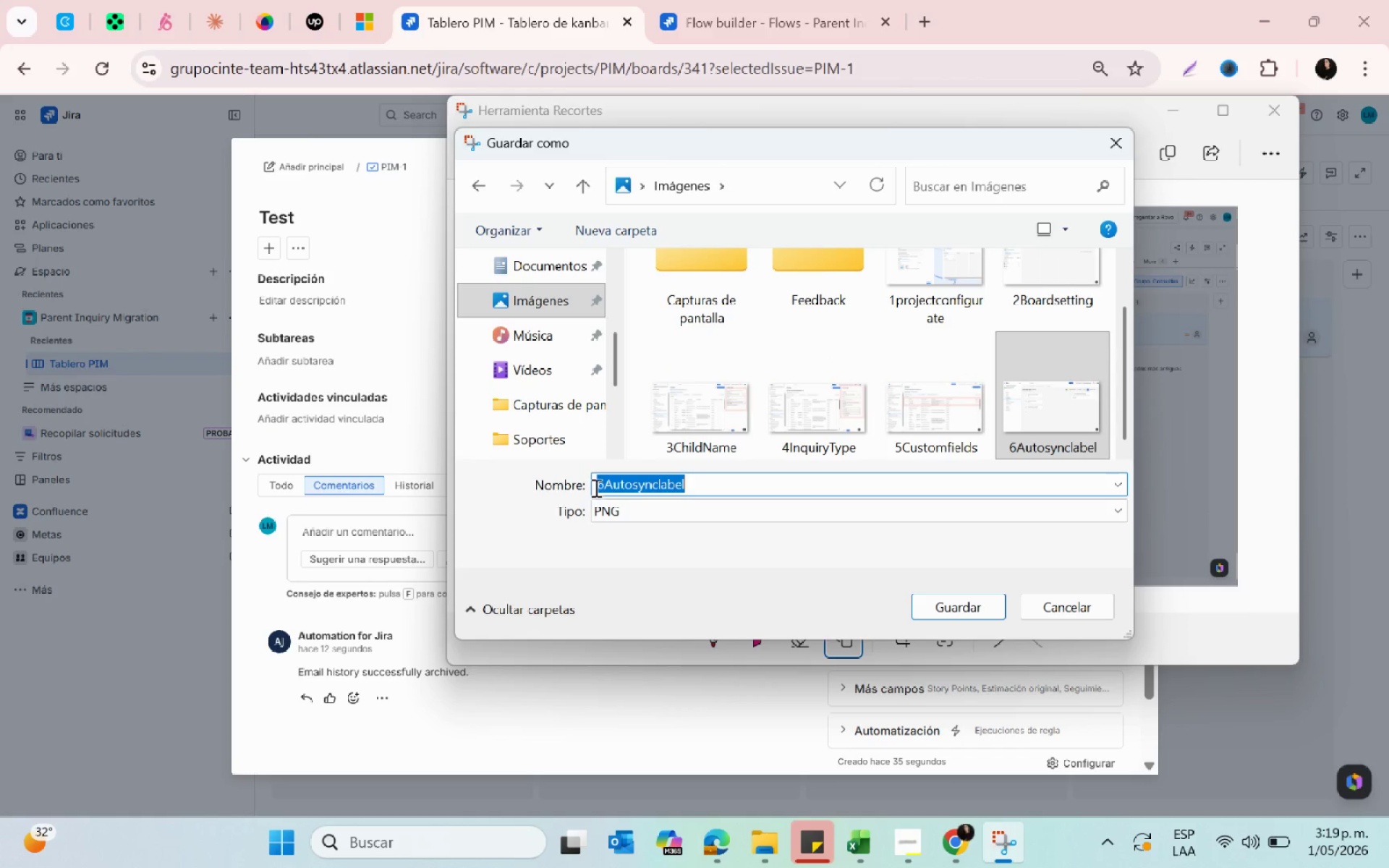 
left_click([604, 483])
 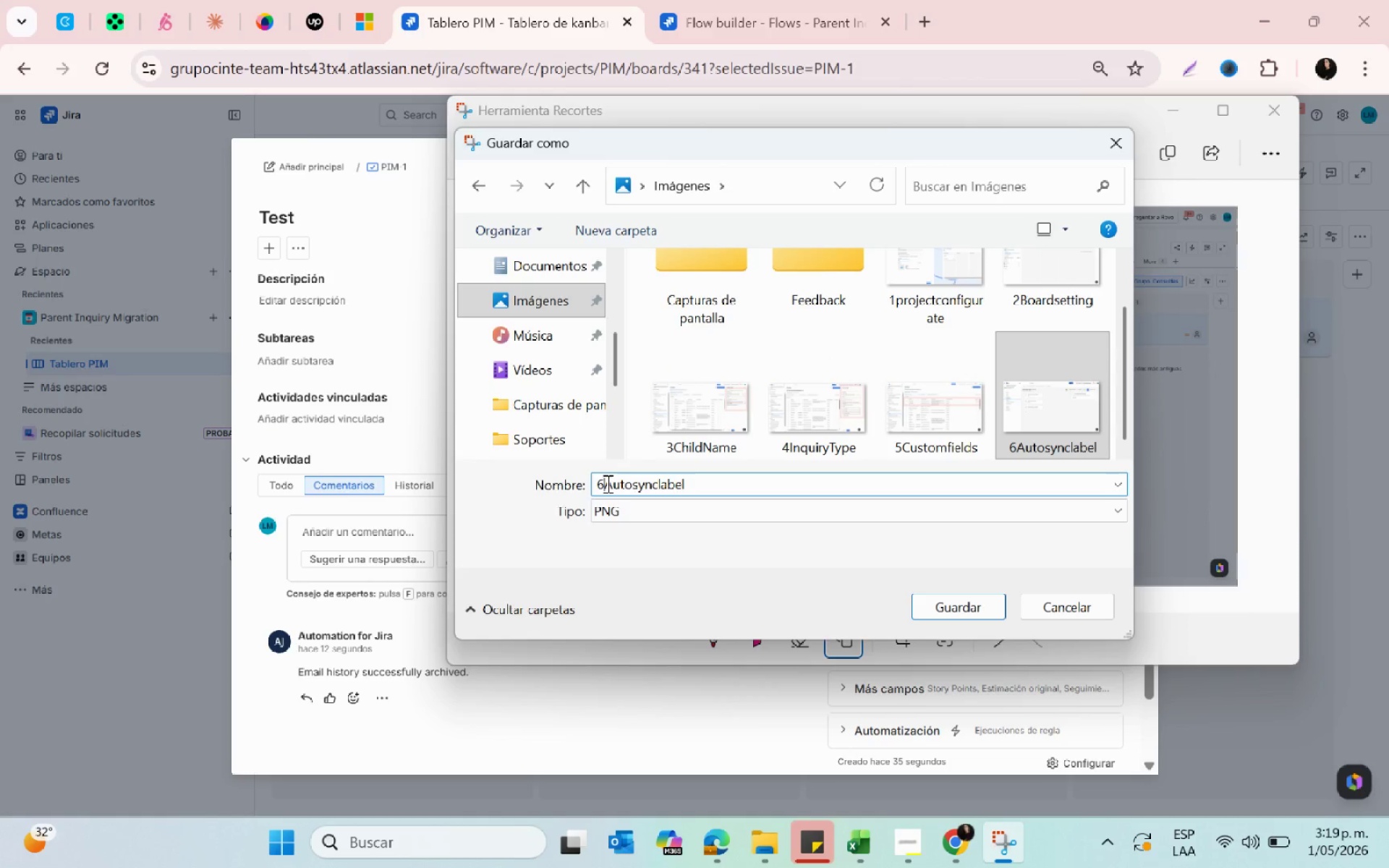 
key(Backspace)
type(7test)
key(Backspace)
key(Backspace)
key(Backspace)
key(Backspace)
type(TEst)
 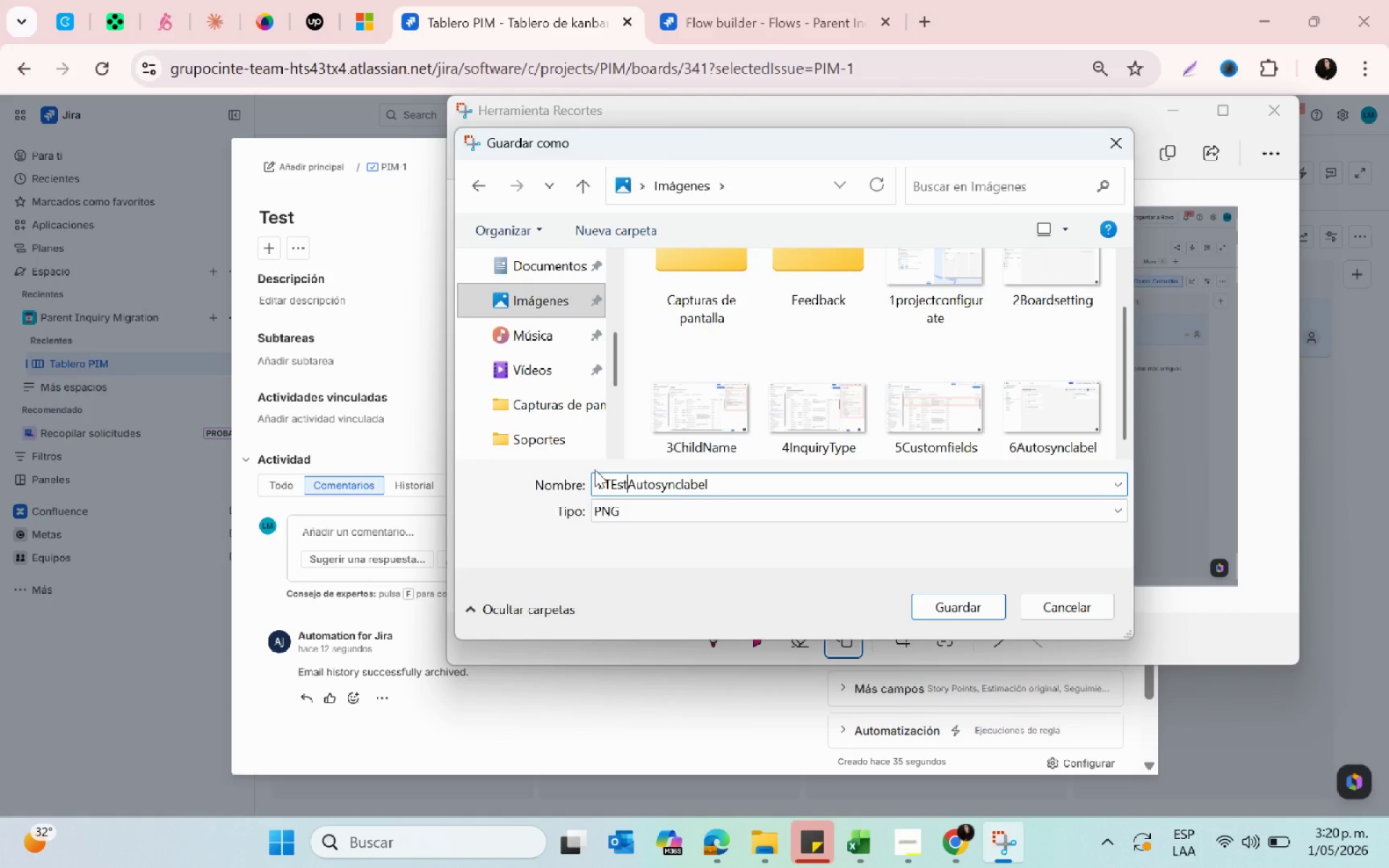 
key(Backspace)
key(Backspace)
key(Backspace)
type(est)
 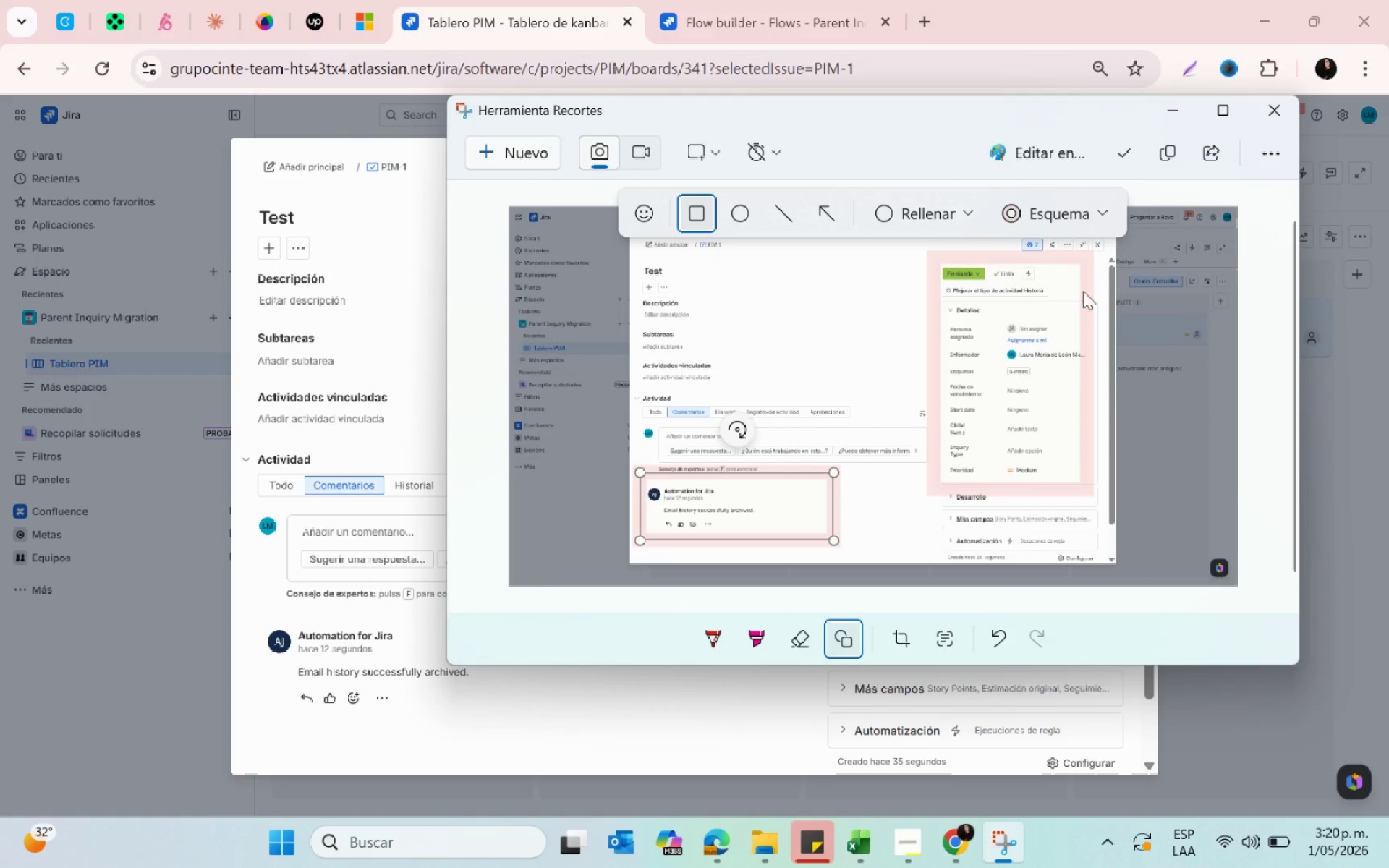 
left_click([1275, 105])
 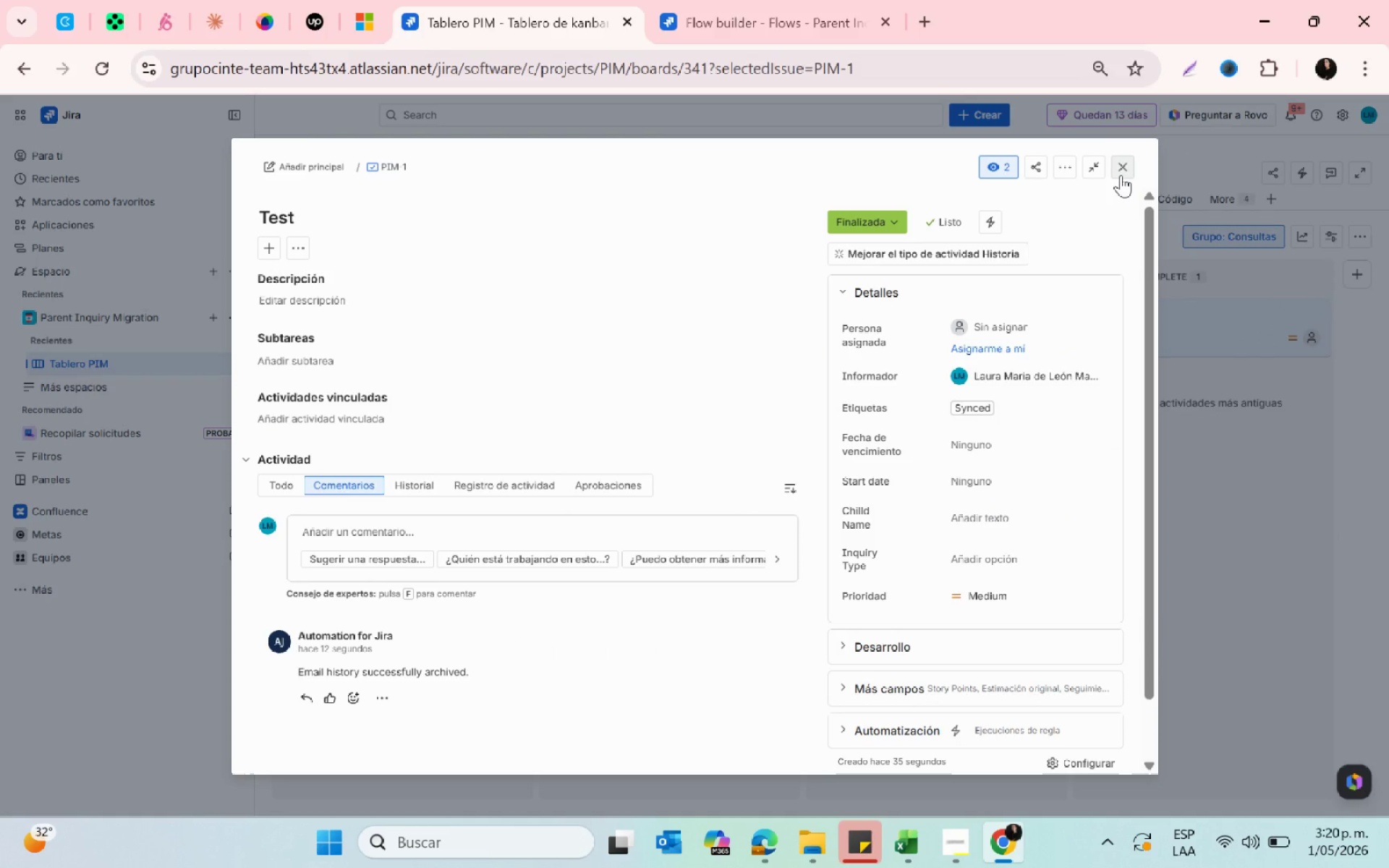 
wait(5.24)
 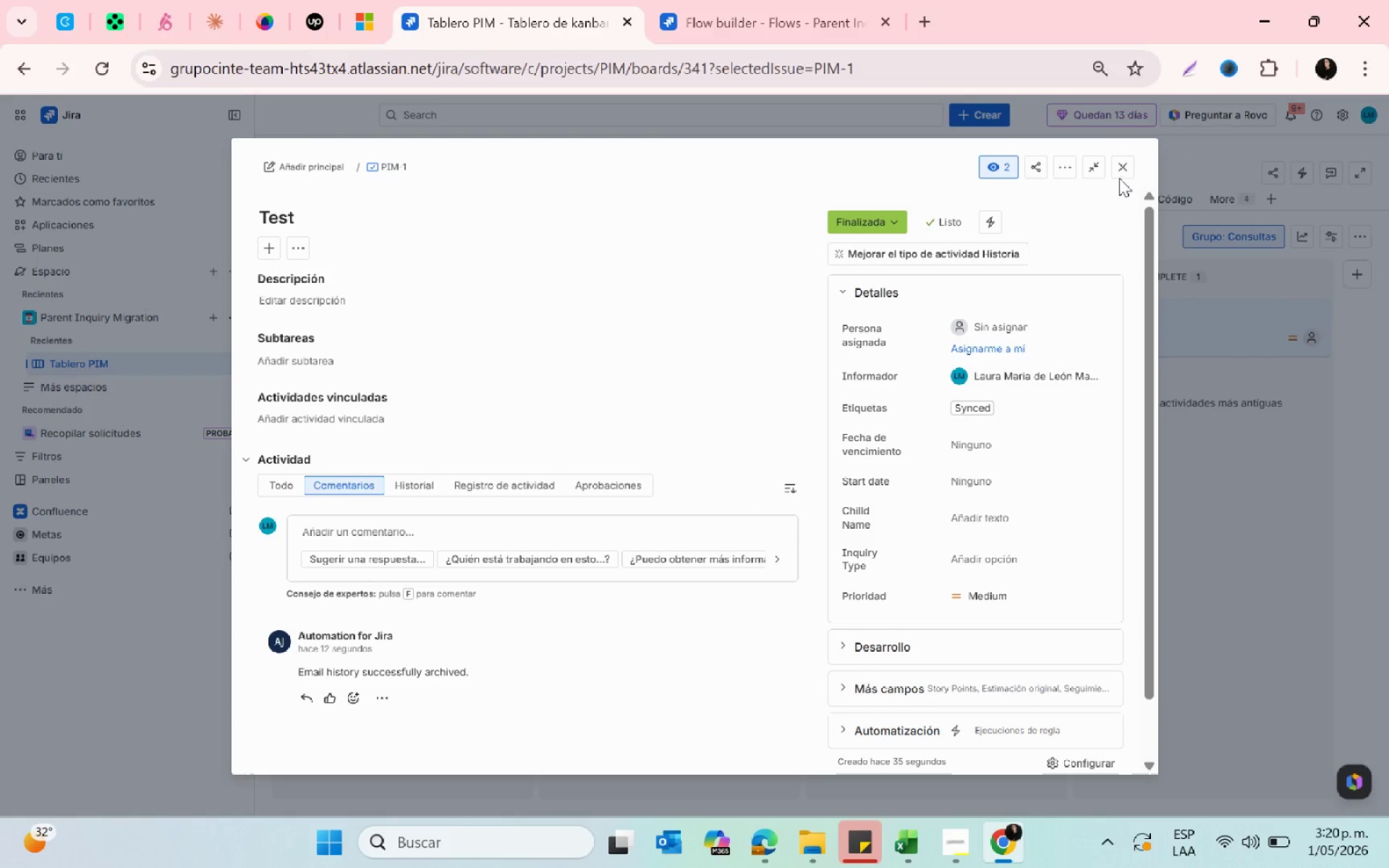 
left_click([1121, 175])